 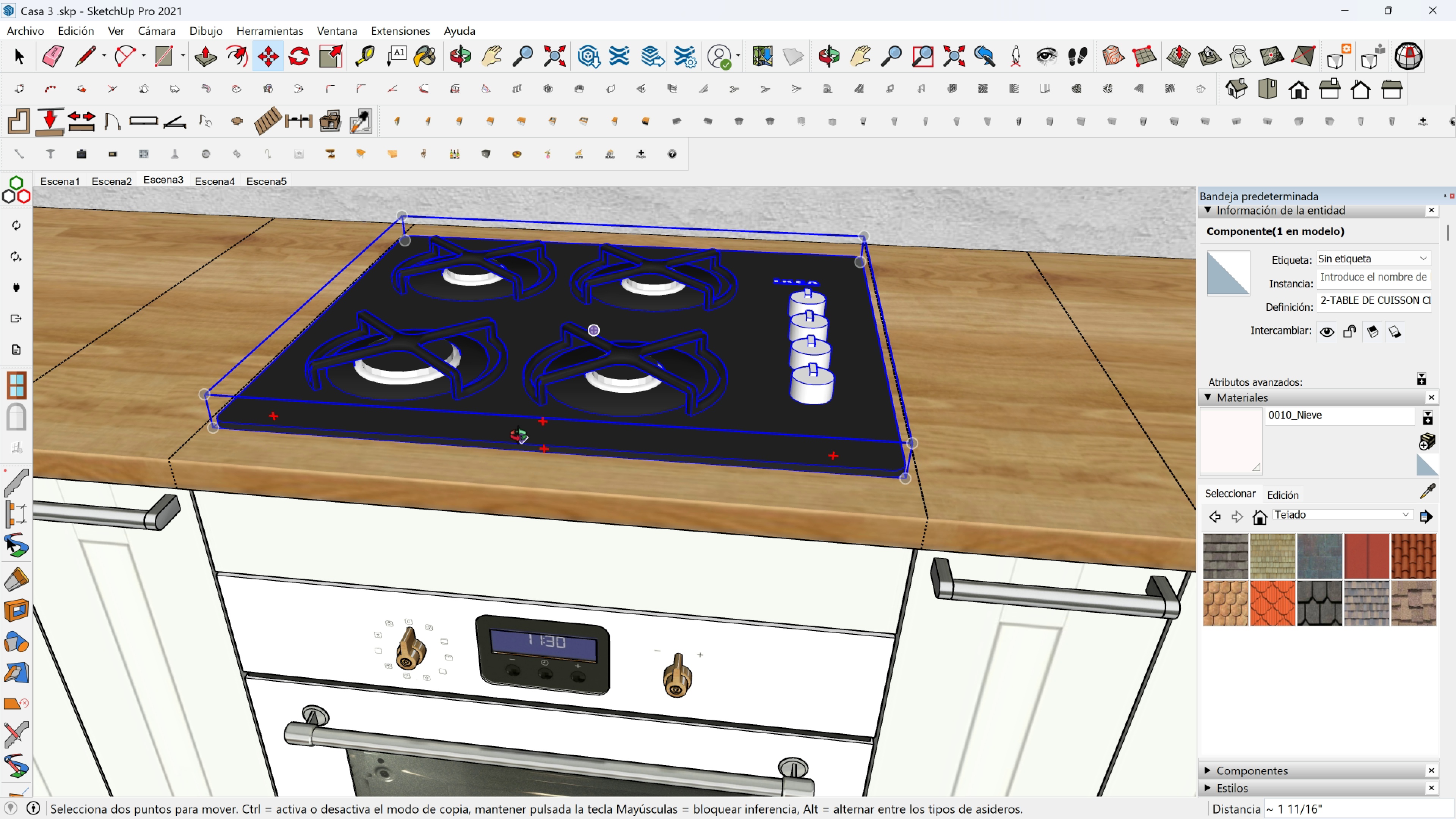 
scroll: coordinate [544, 463], scroll_direction: down, amount: 2.0
 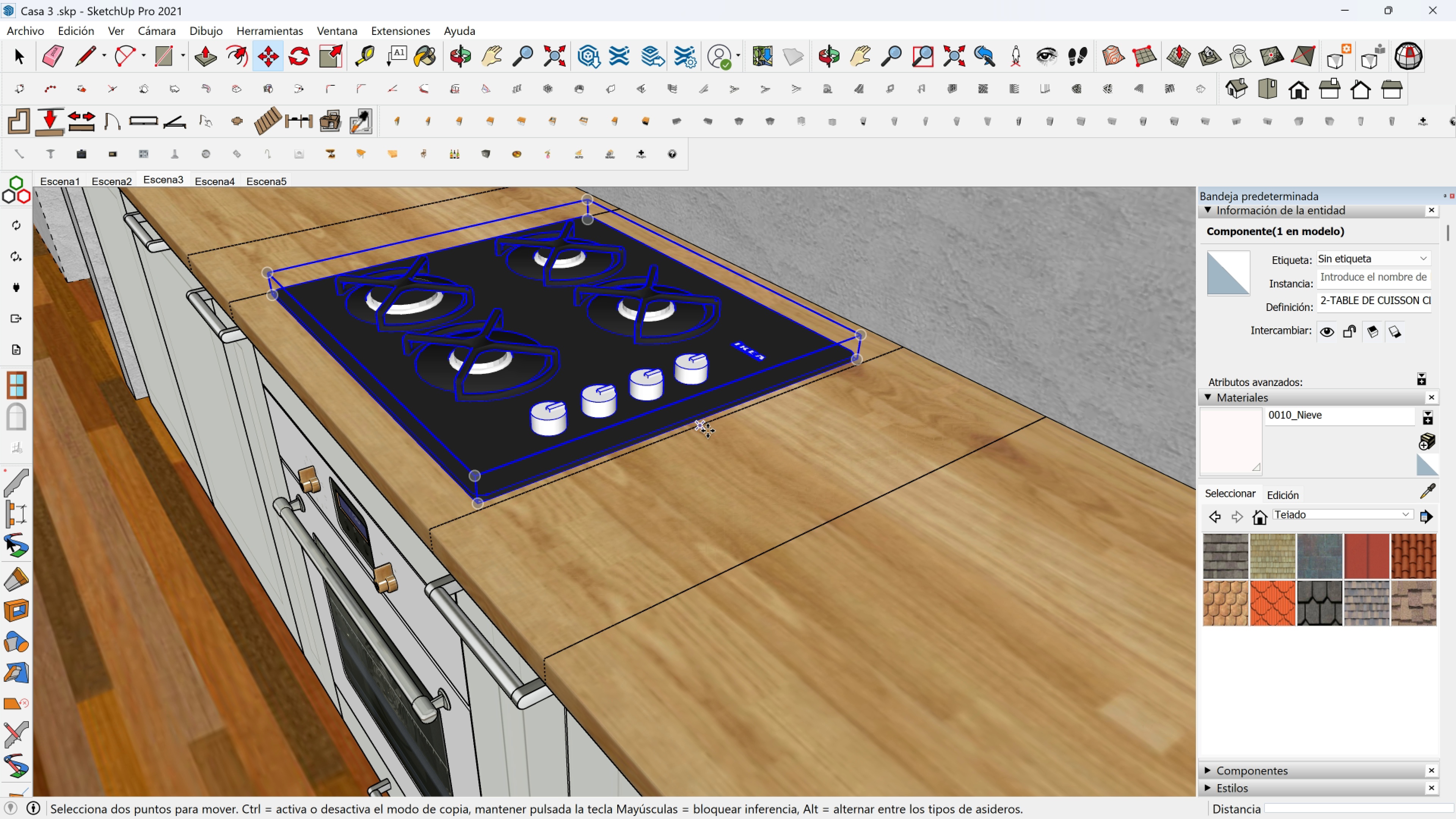 
left_click([676, 465])
 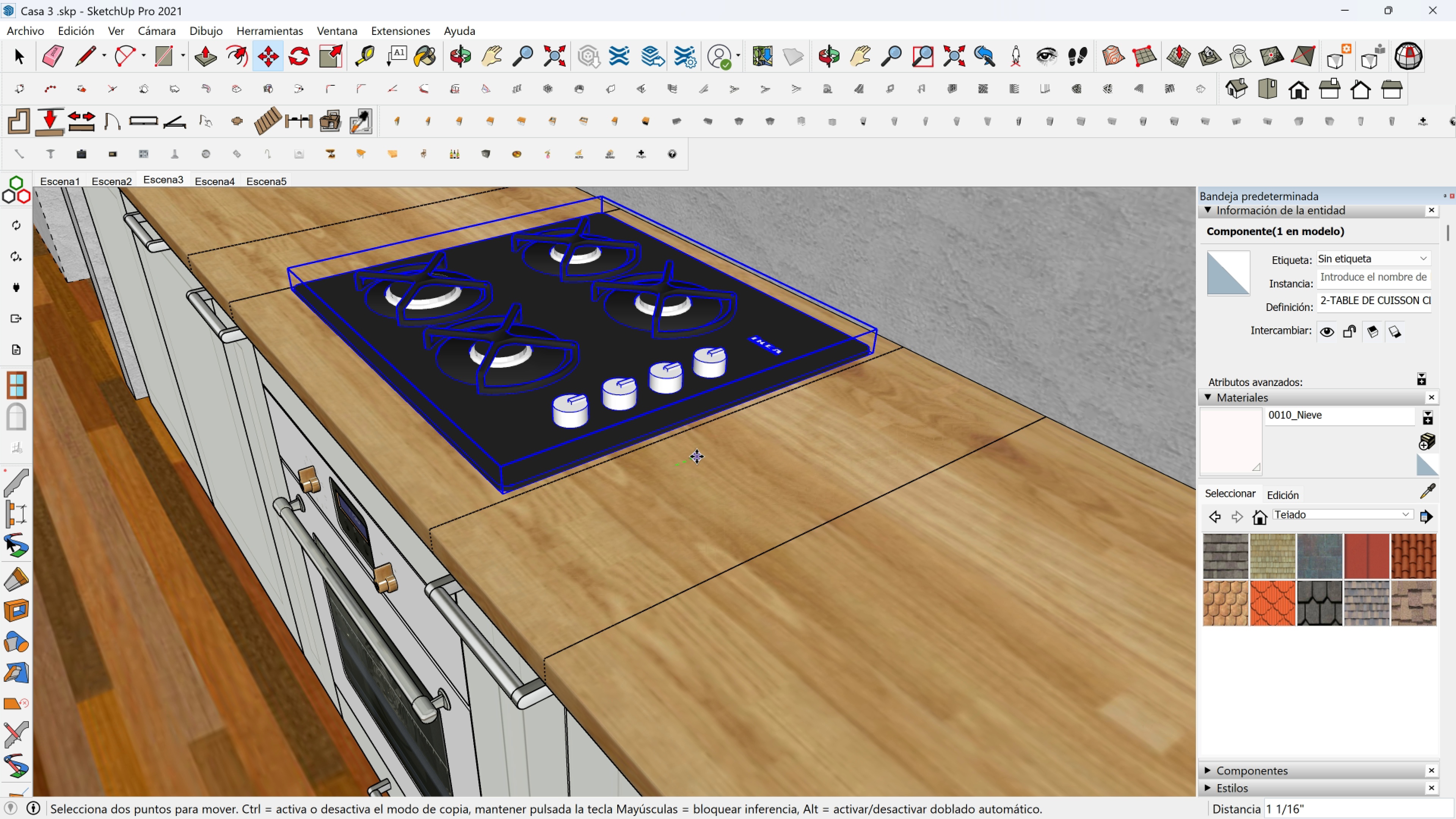 
left_click([697, 457])
 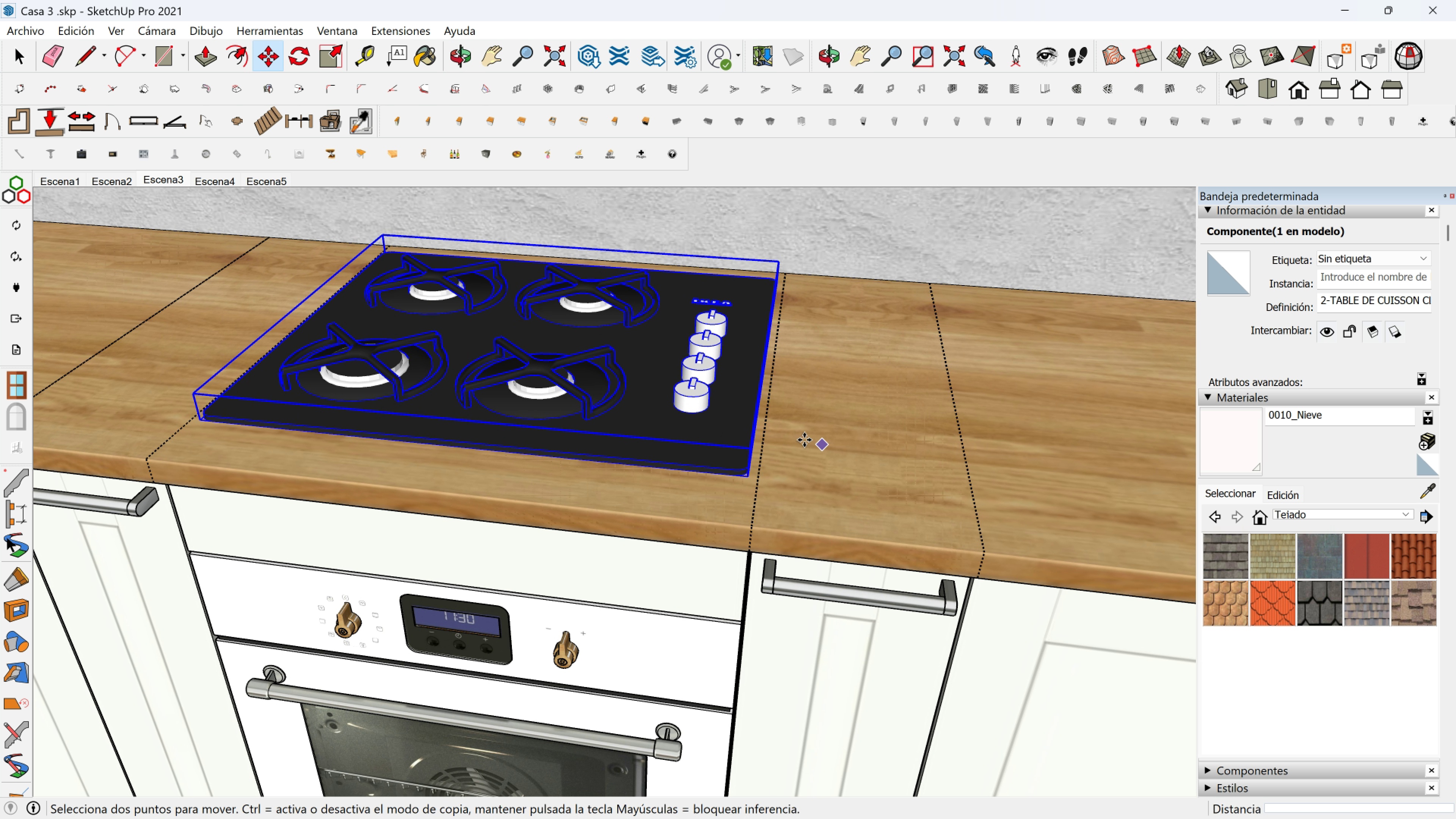 
scroll: coordinate [564, 392], scroll_direction: down, amount: 4.0
 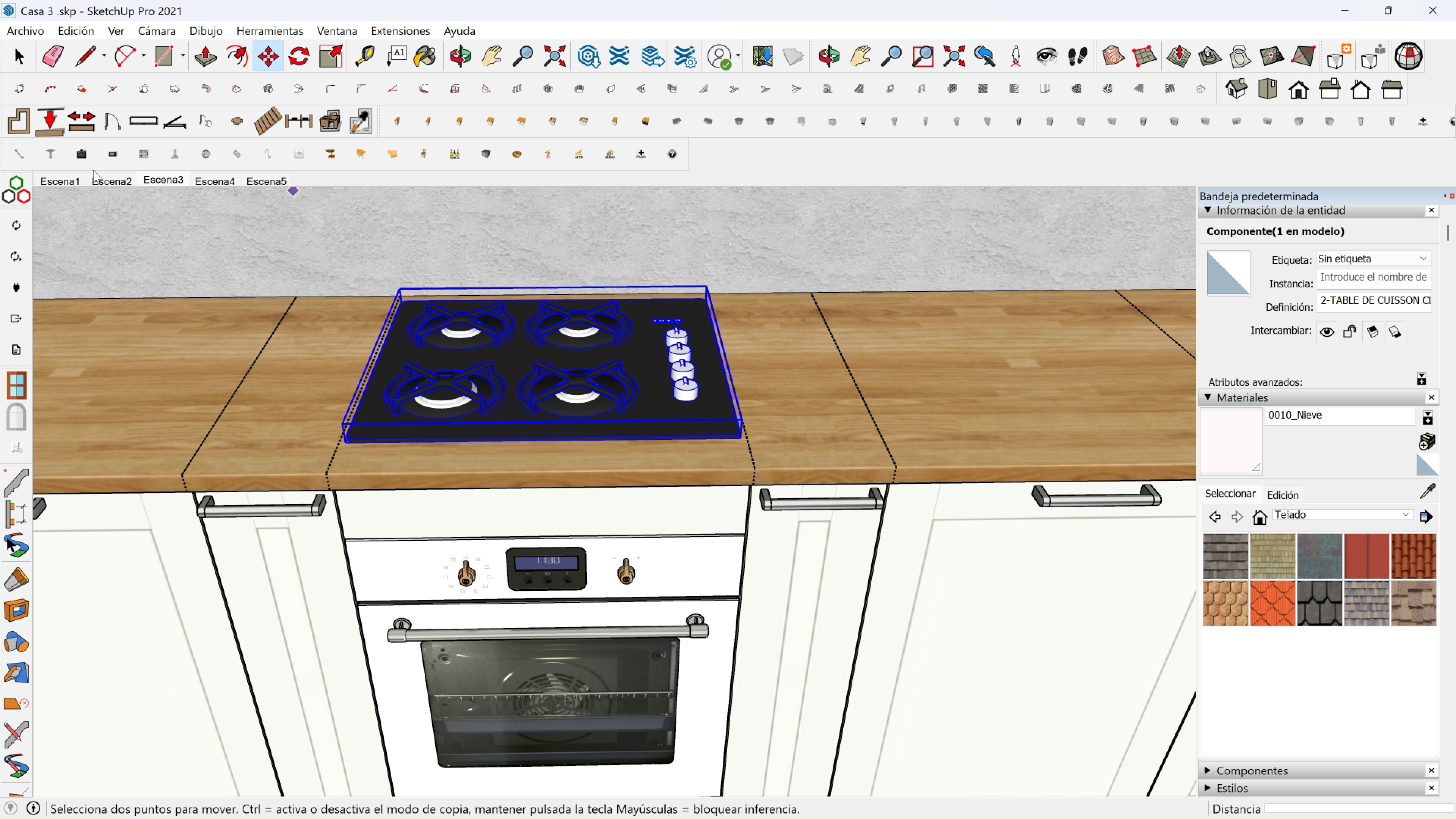 
mouse_move([130, 157])
 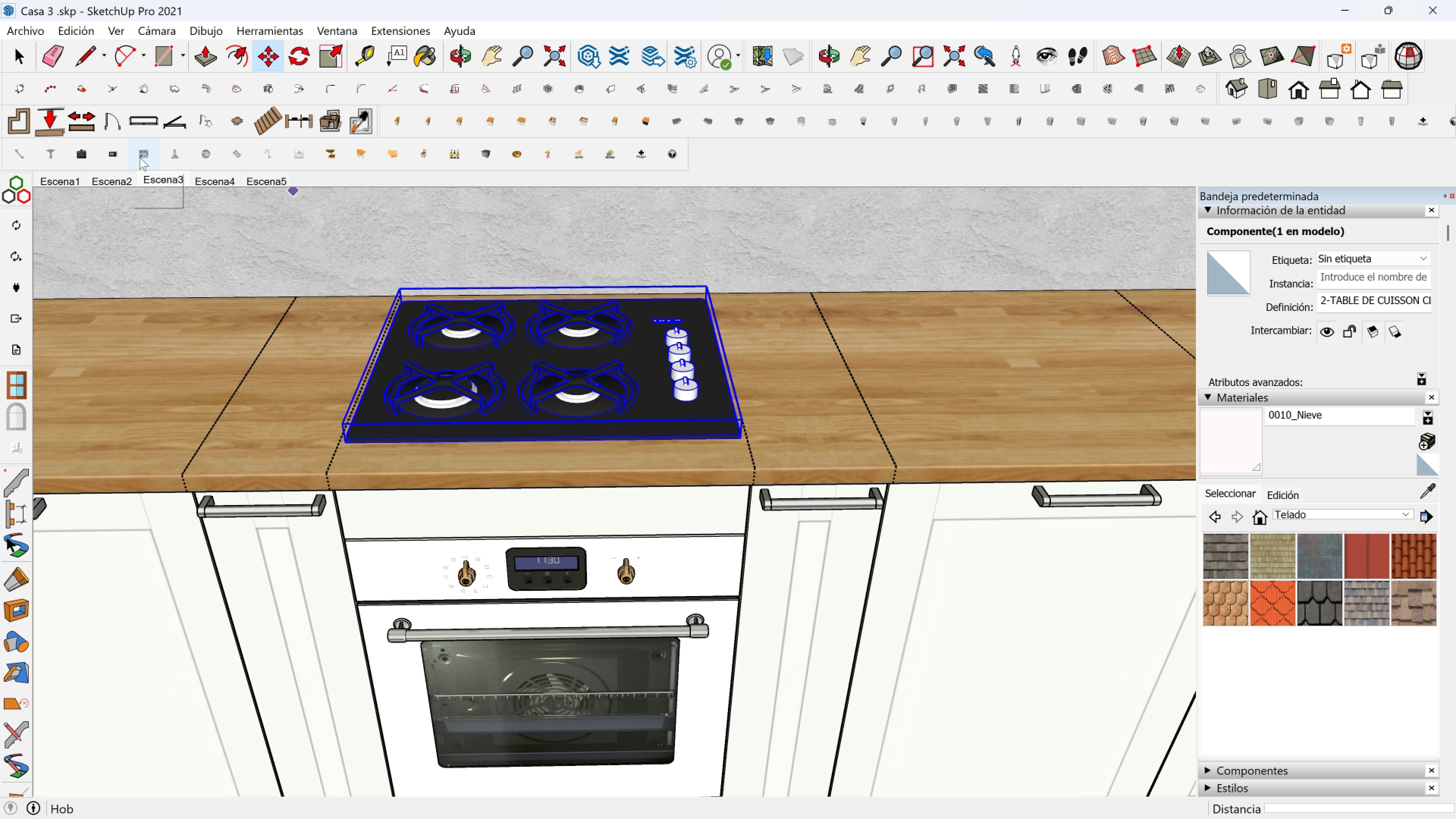 
left_click([140, 157])
 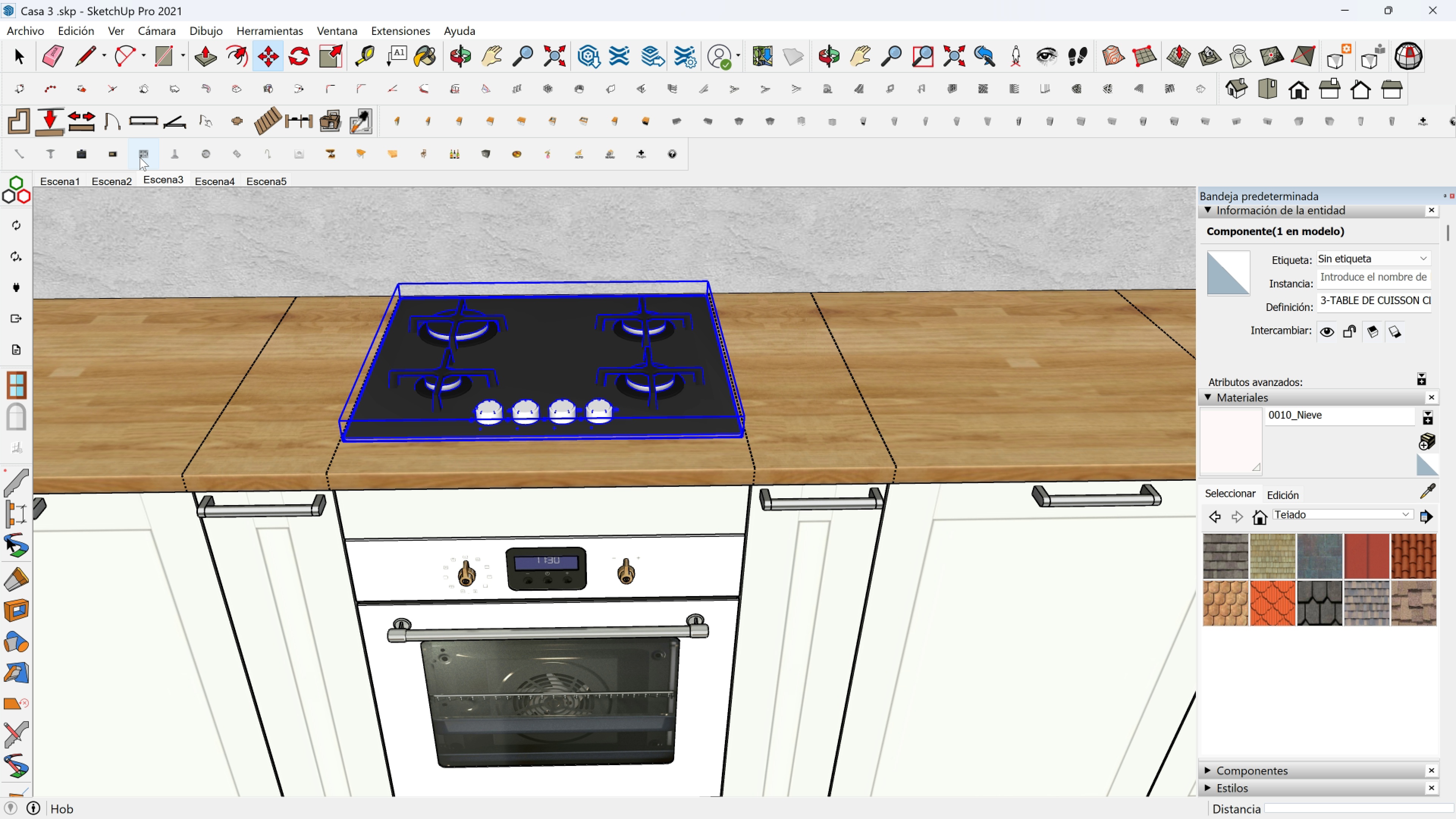 
left_click([140, 157])
 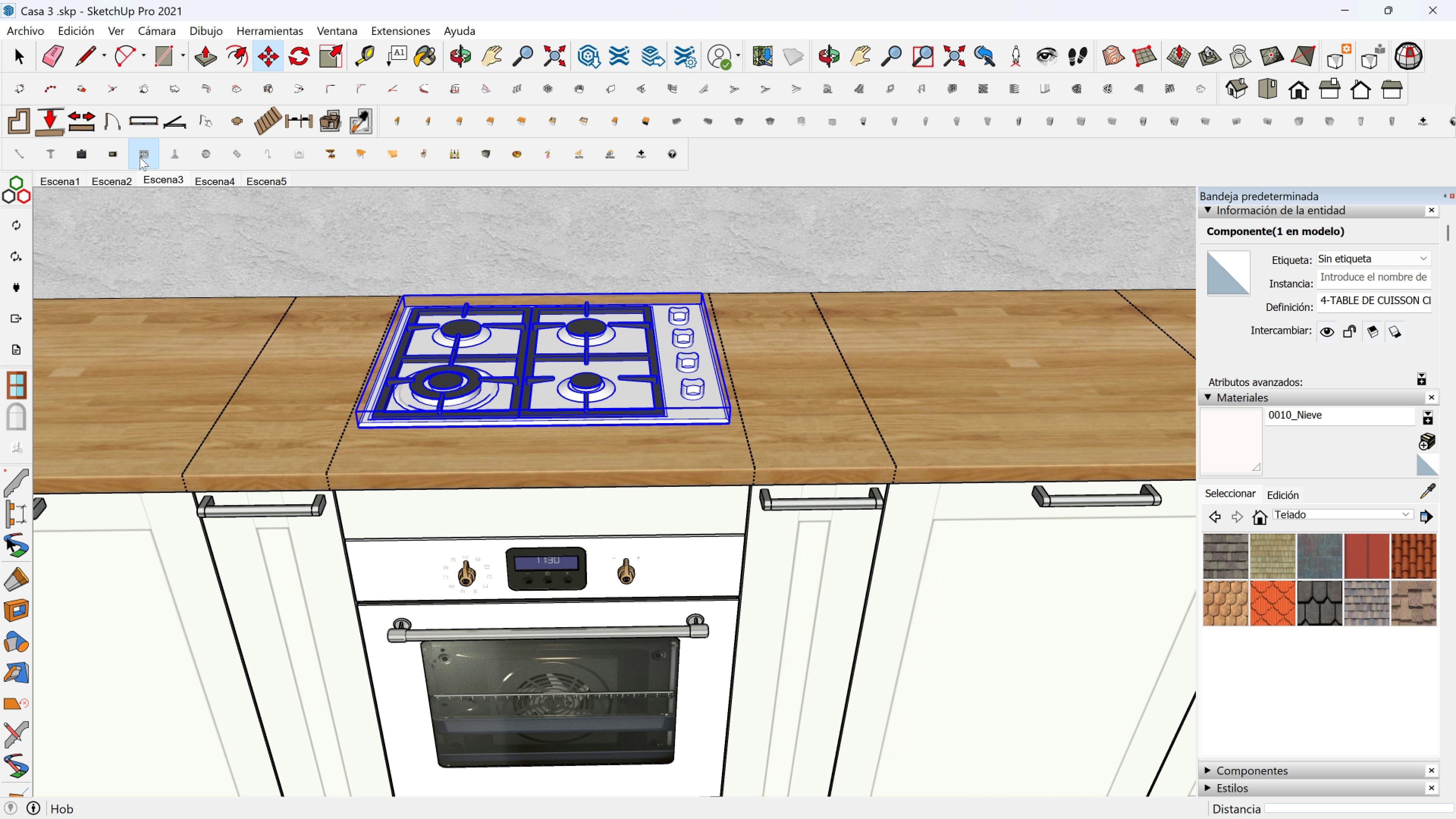 
left_click([140, 157])
 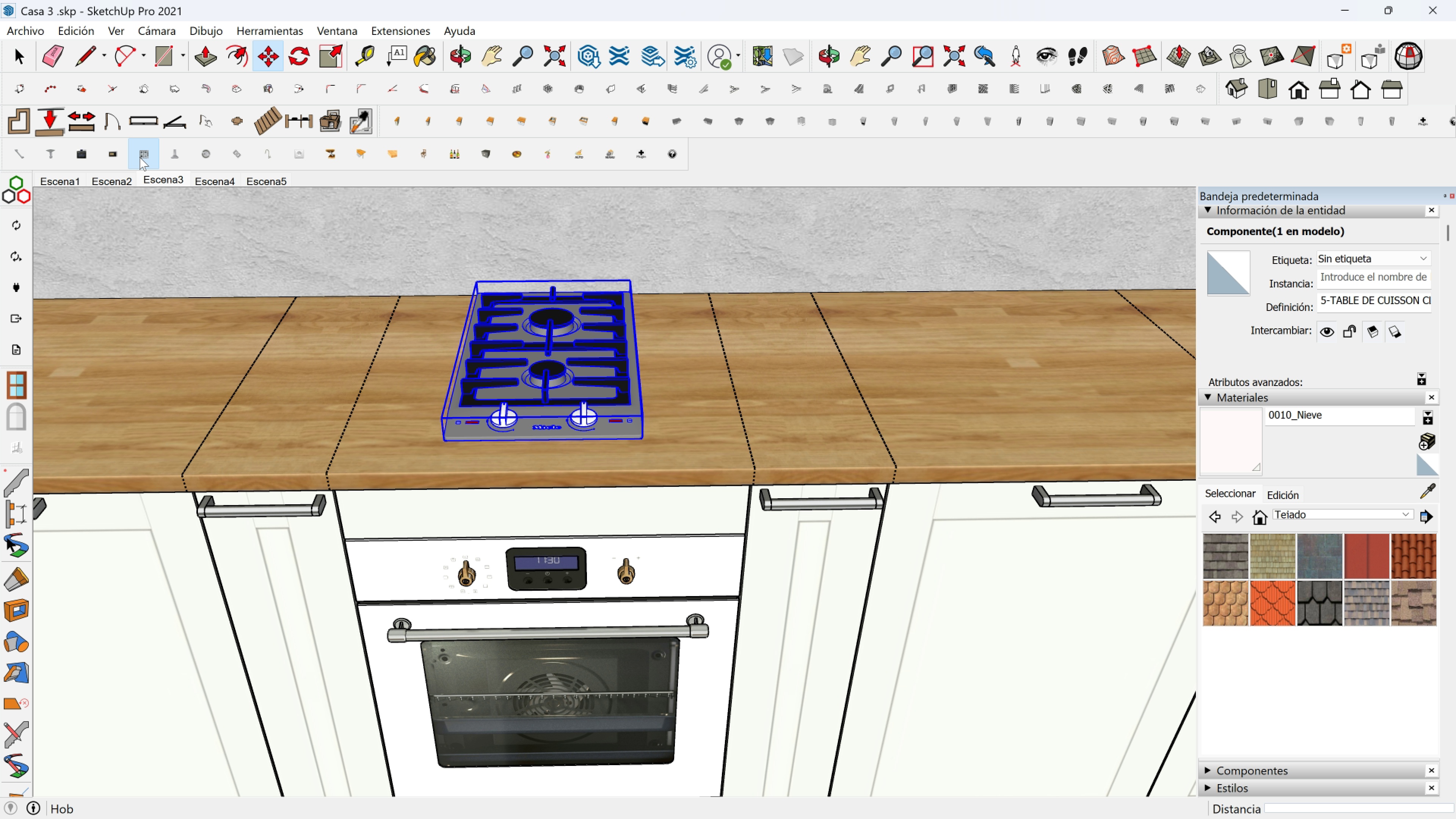 
left_click([140, 157])
 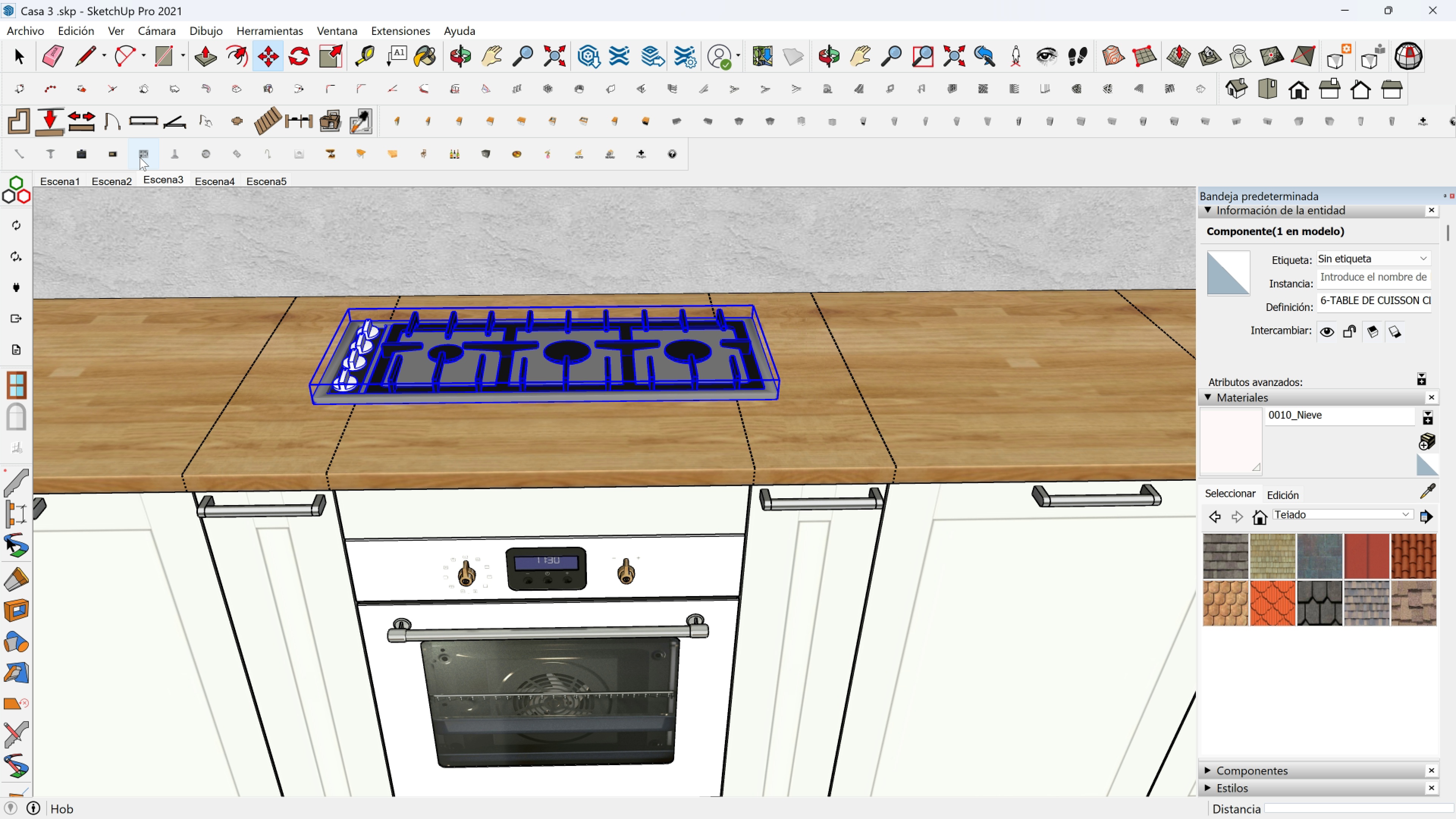 
left_click([140, 157])
 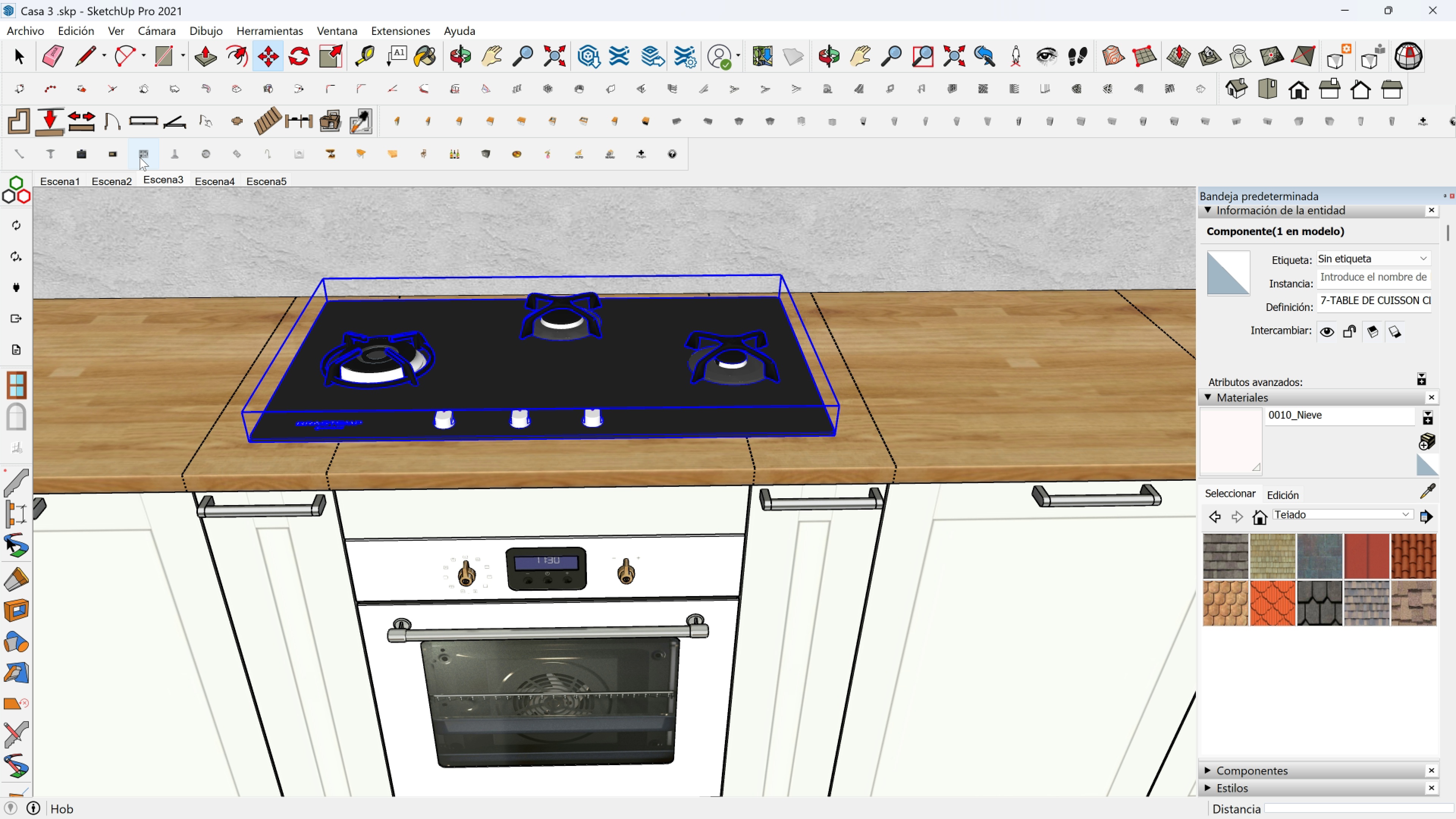 
left_click([140, 157])